 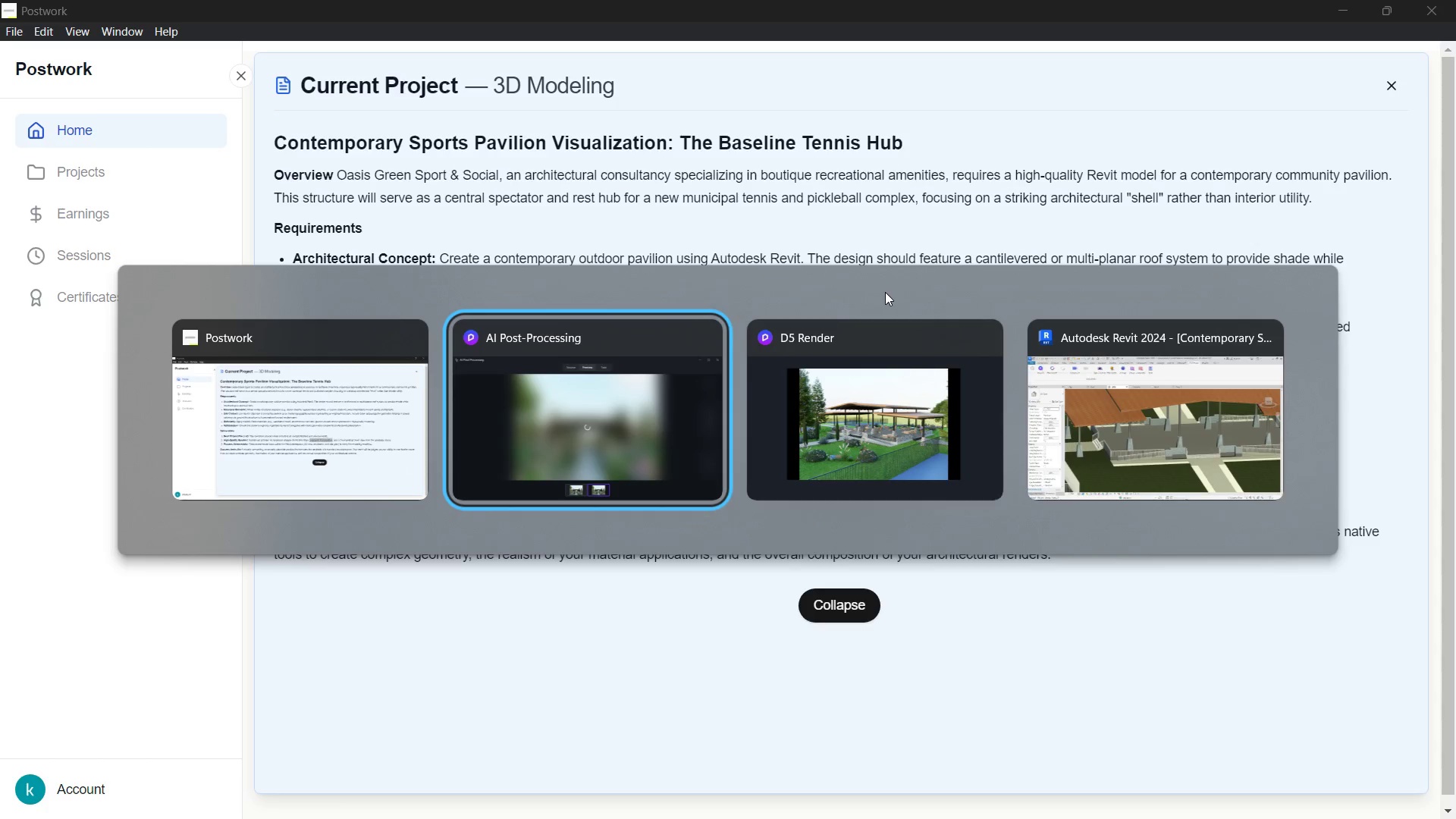 
key(Alt+Tab)
 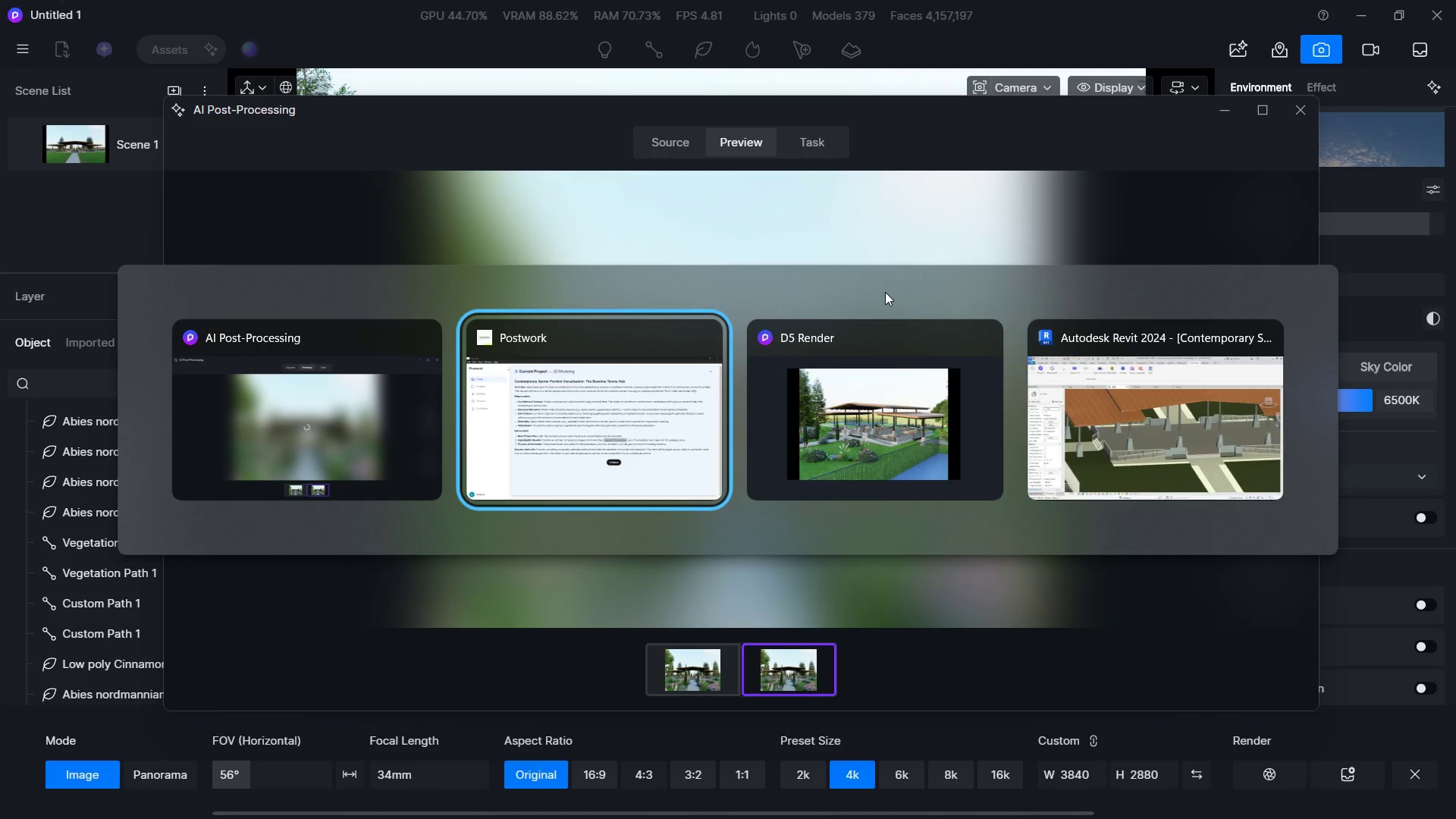 
key(Alt+Tab)
 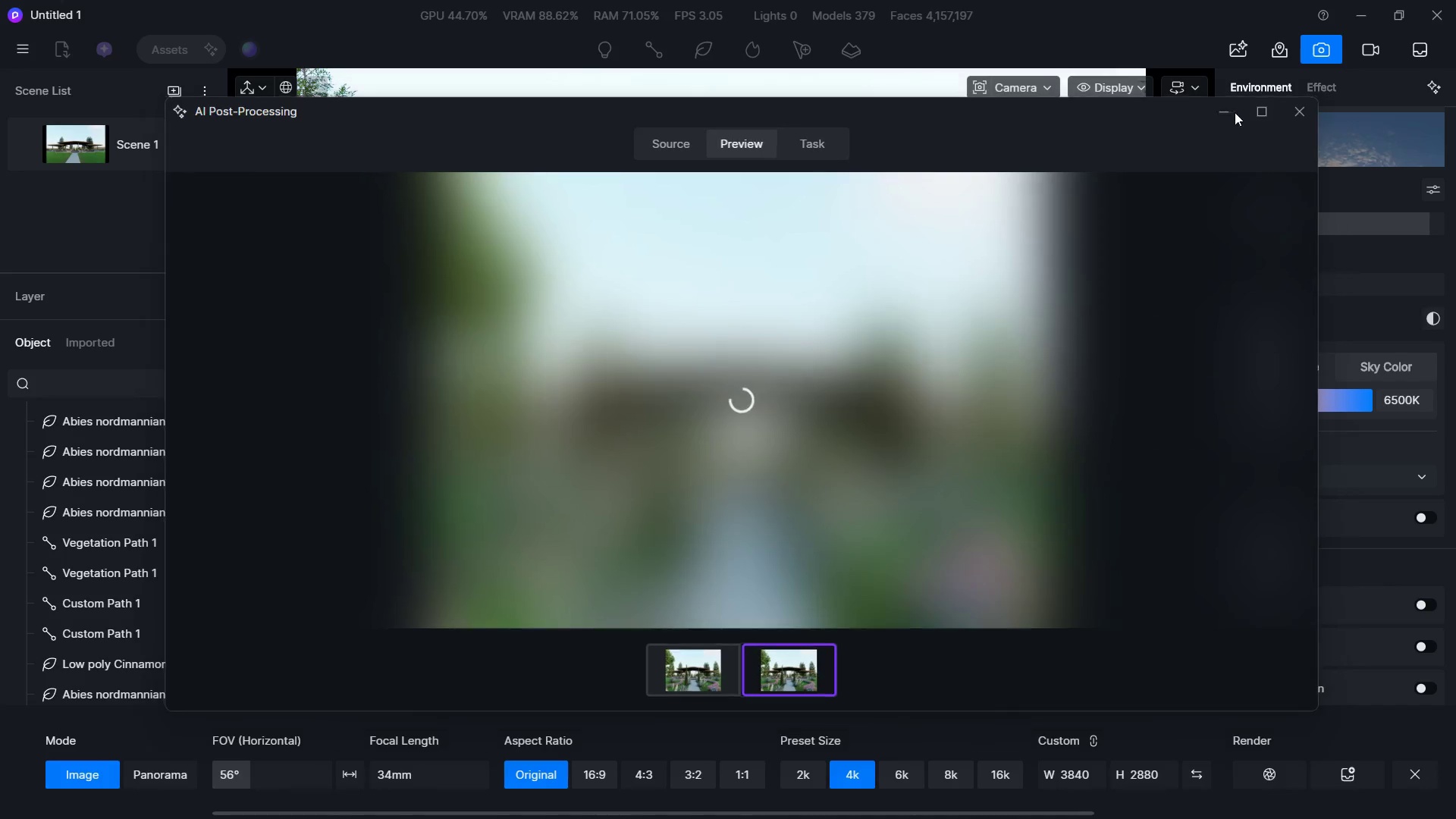 
key(Alt+Tab)
 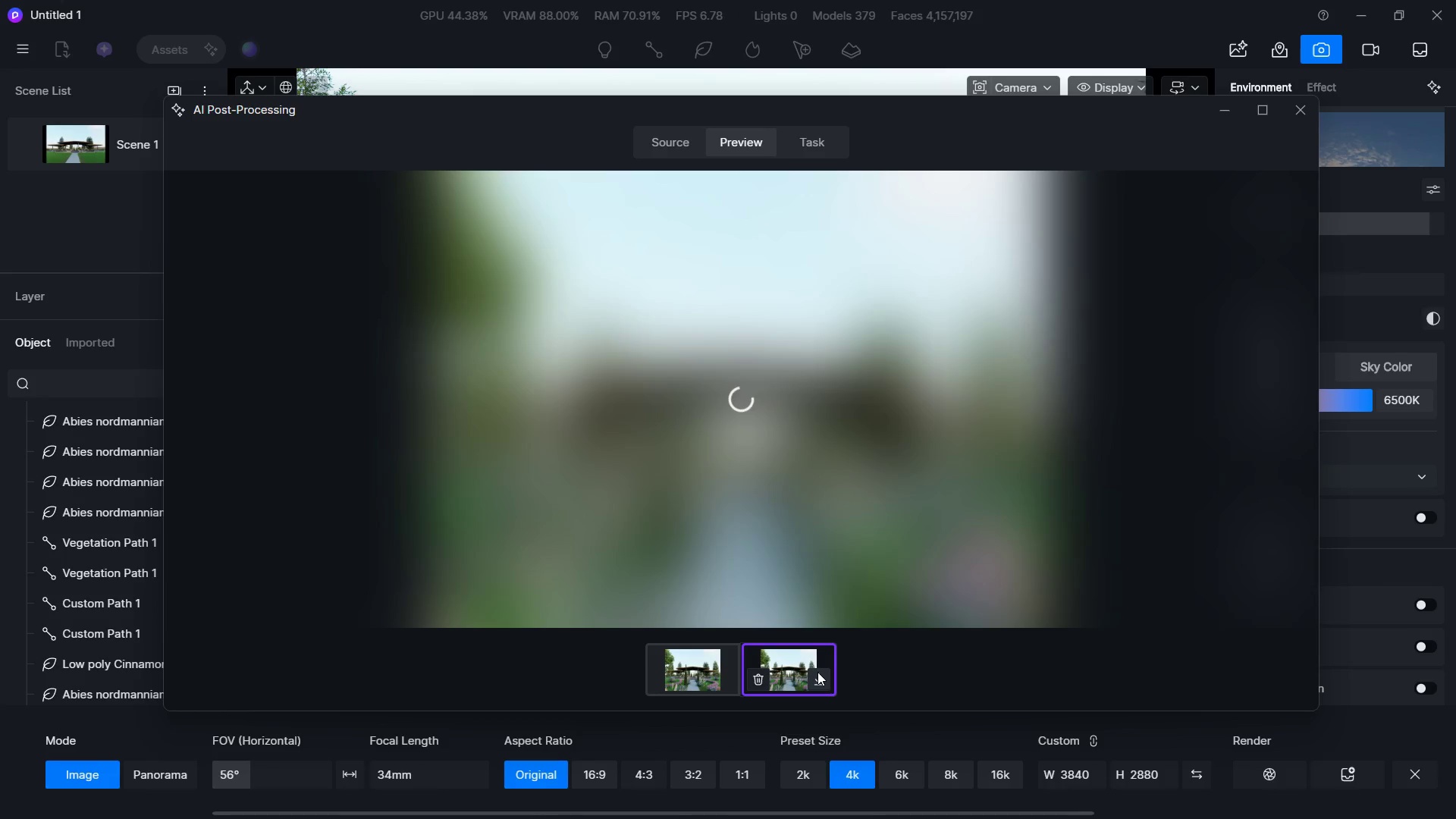 
wait(5.67)
 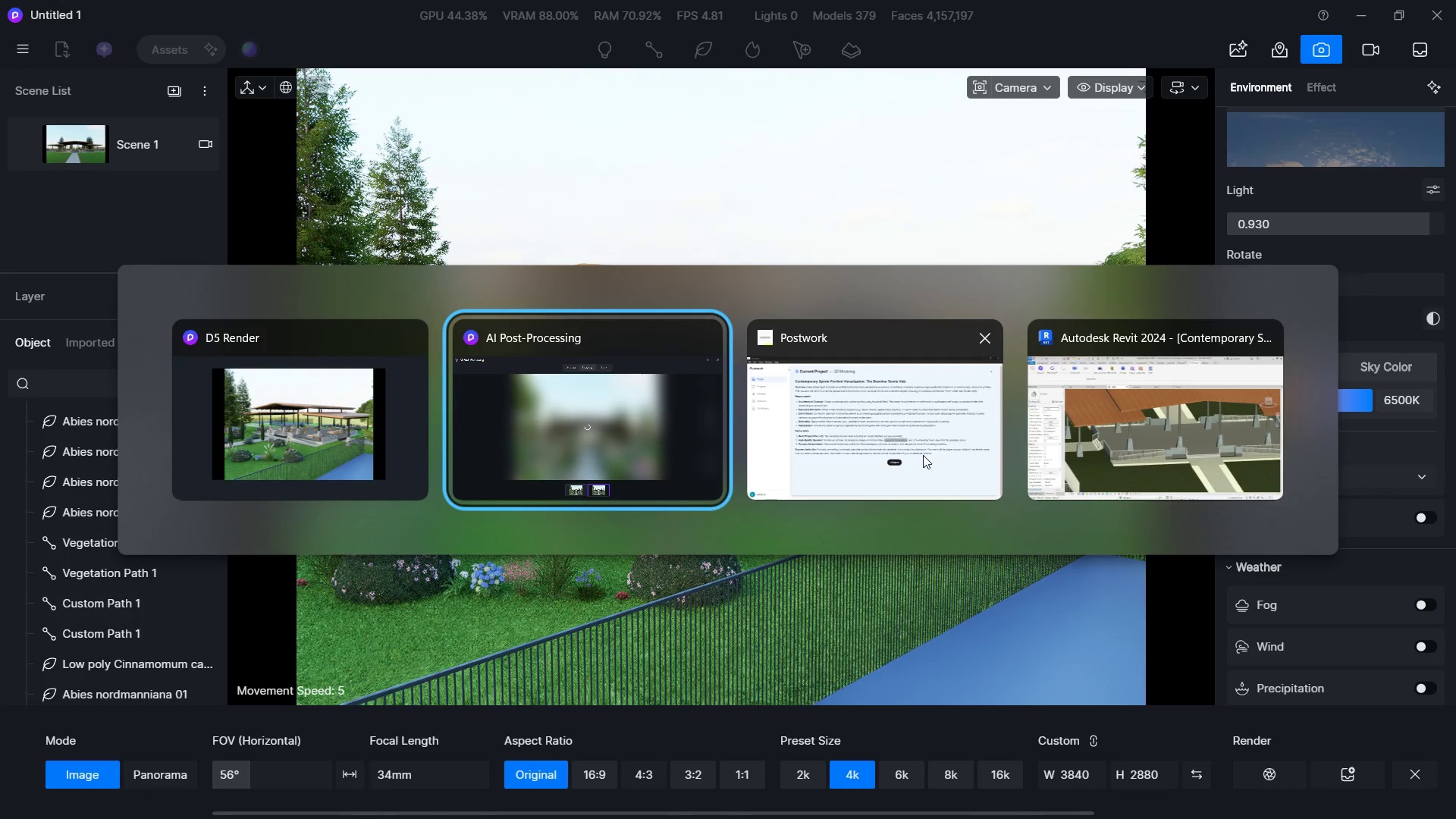 
key(Alt+Tab)
 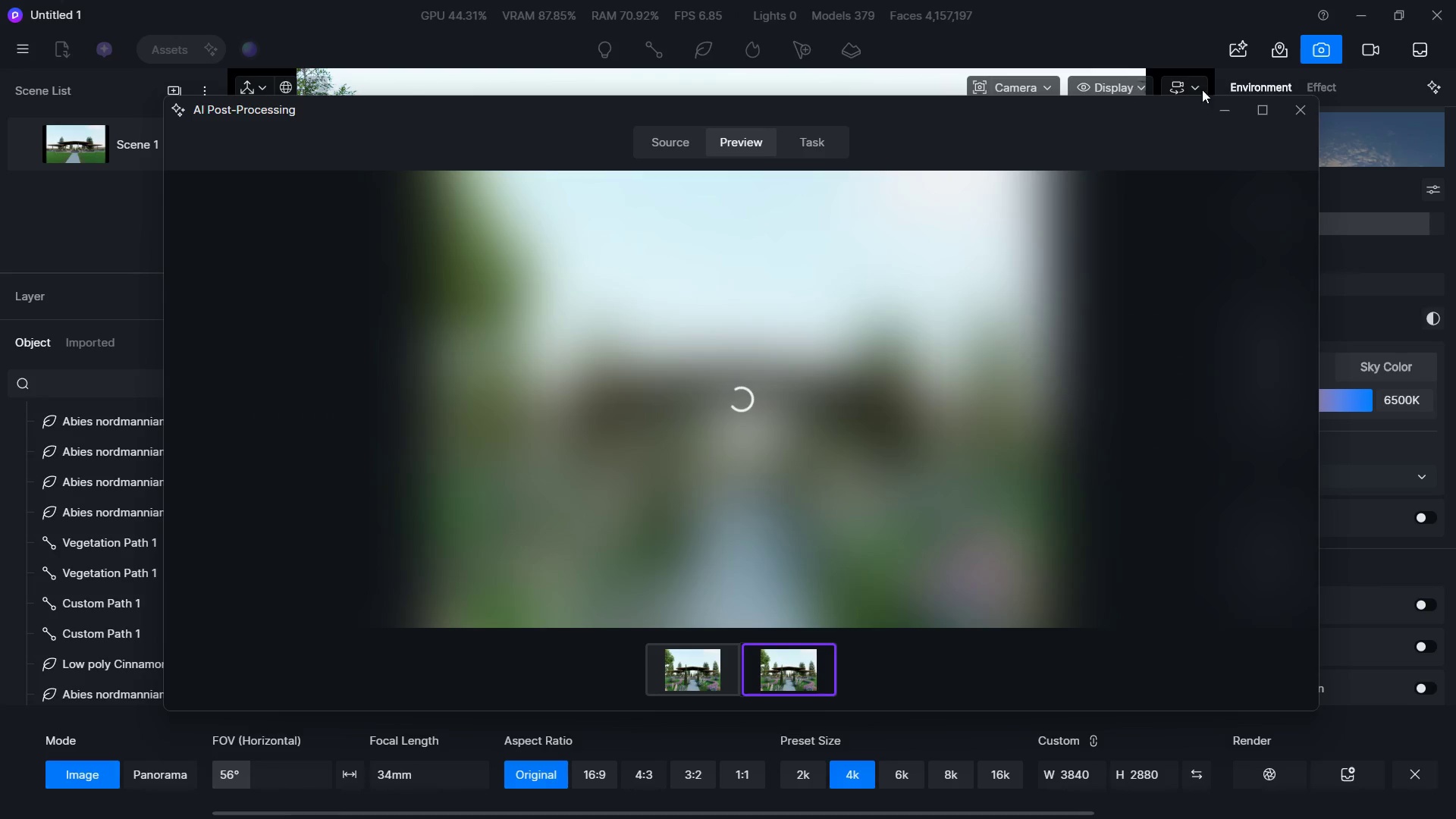 
left_click([1230, 101])
 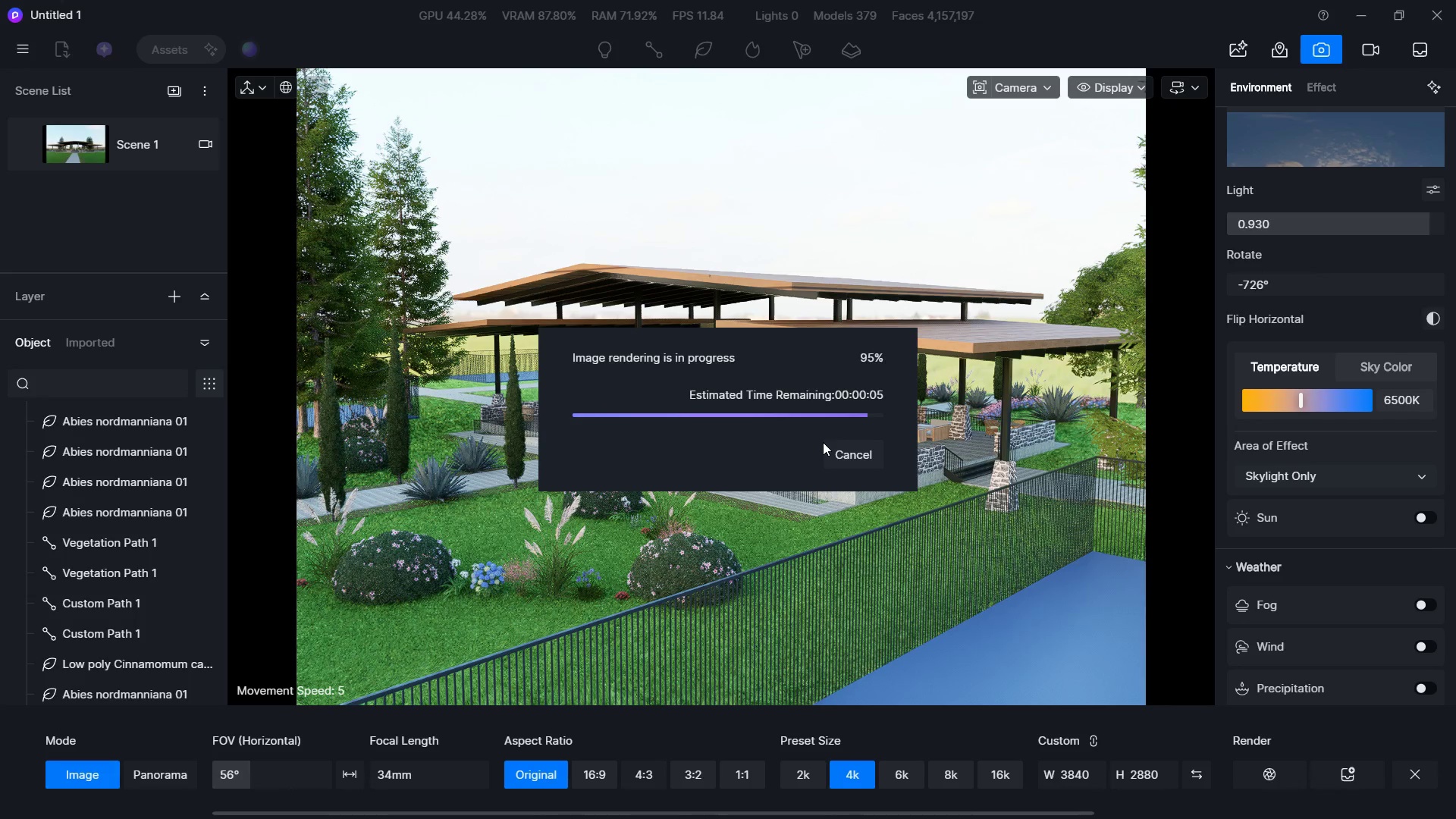 
wait(27.59)
 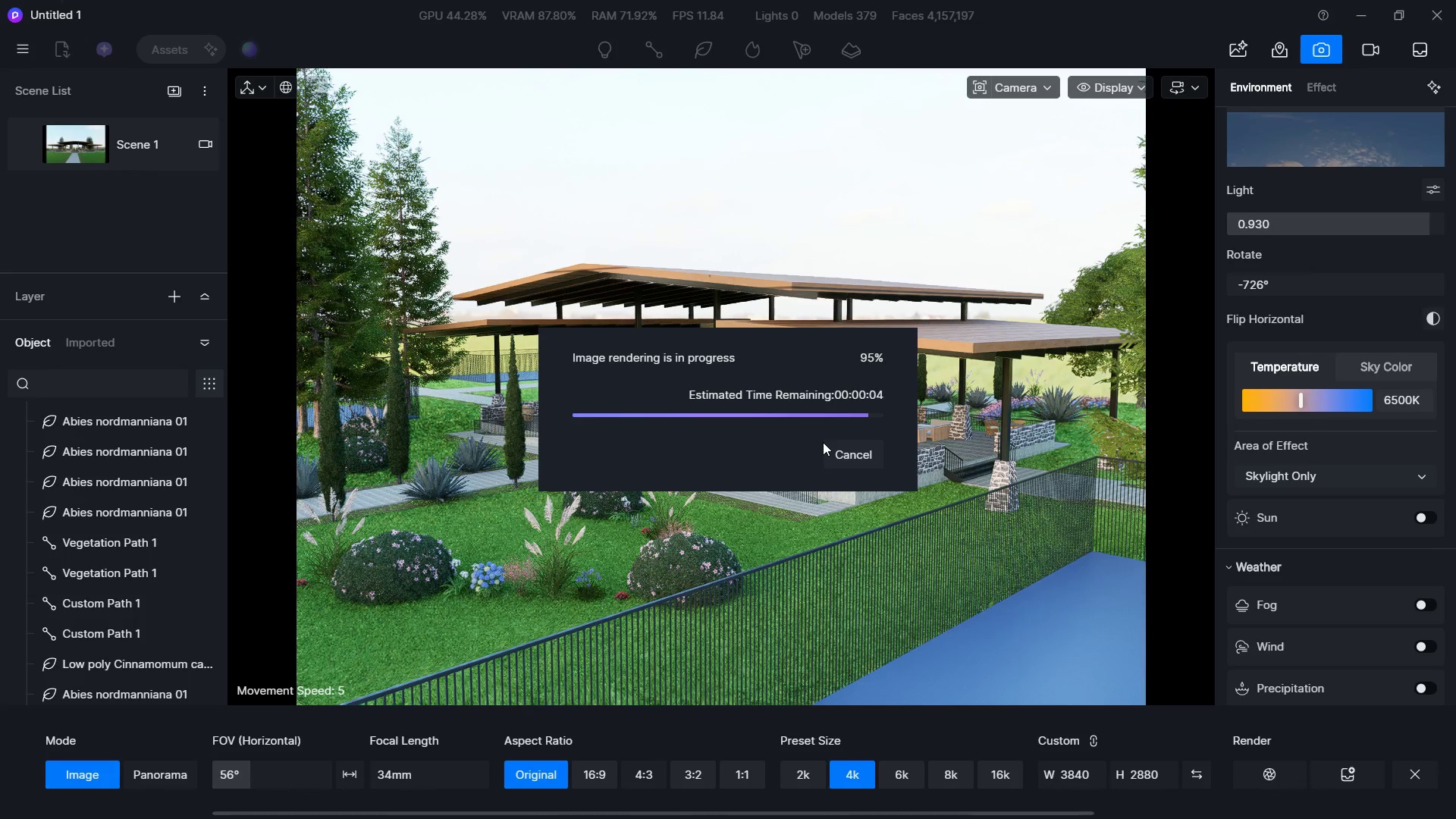 
key(Alt+Tab)
 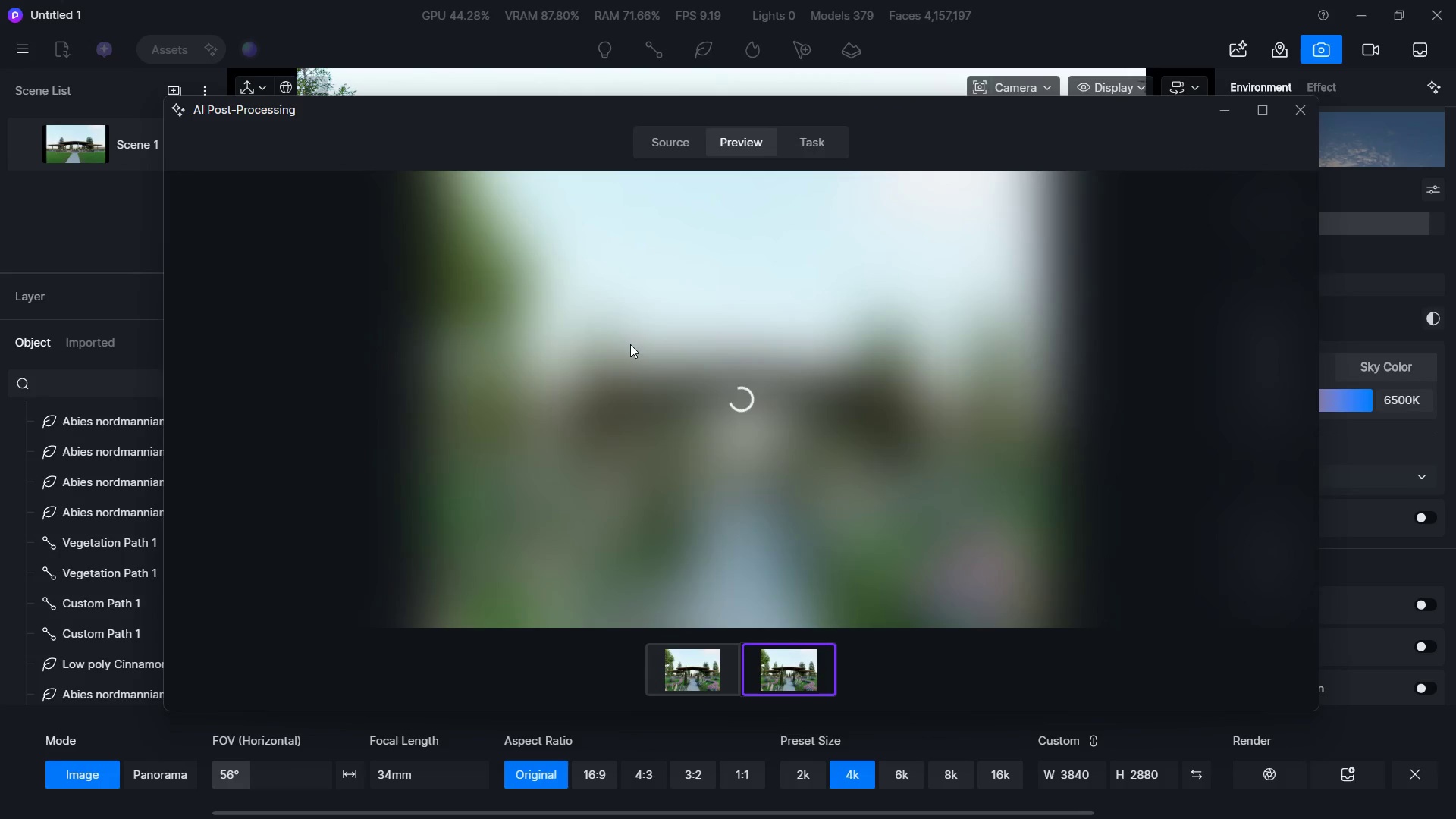 
key(Alt+AltLeft)
 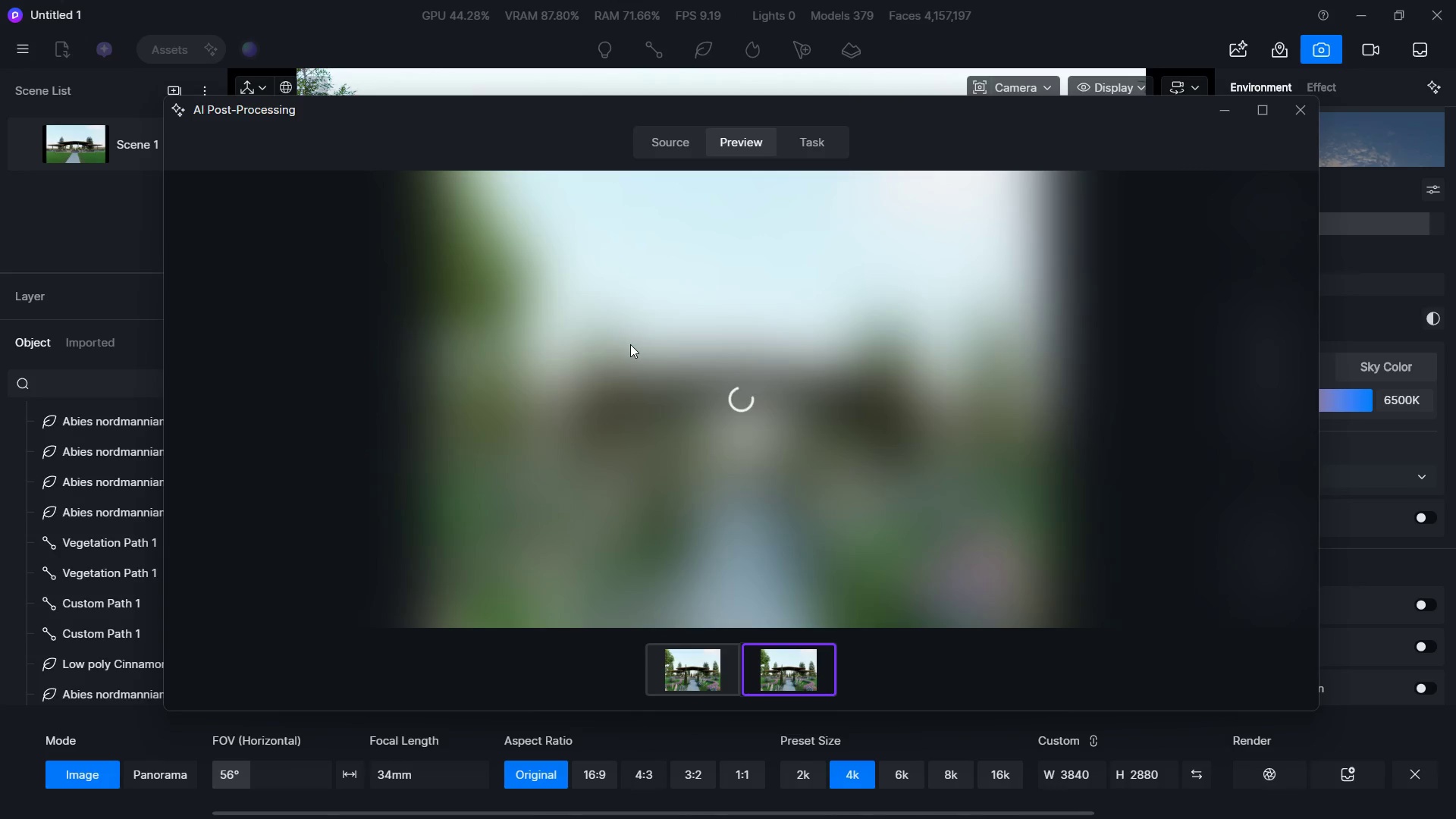 
key(Alt+Tab)
 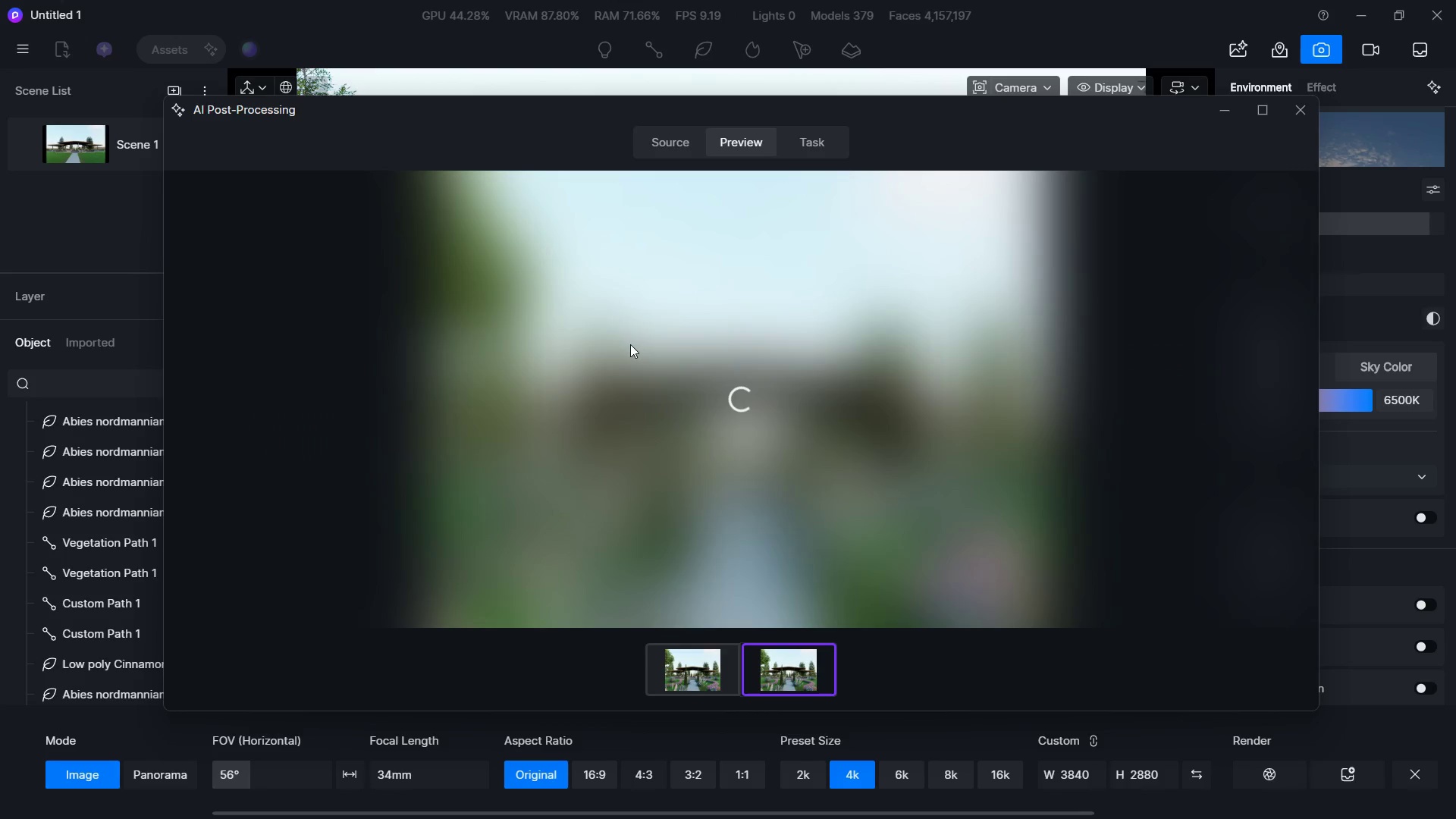 
key(Alt+AltLeft)
 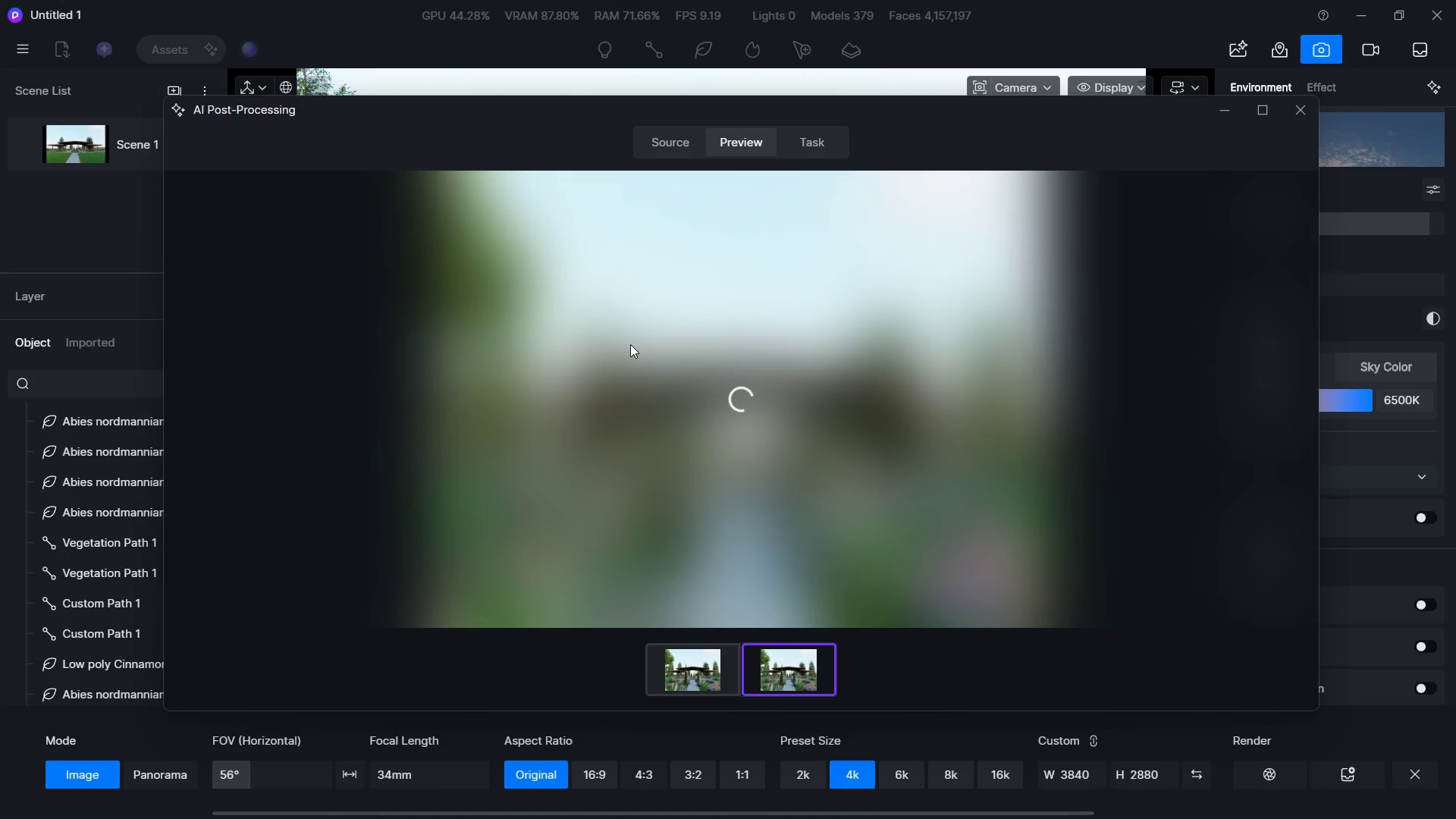 
key(Alt+Tab)
 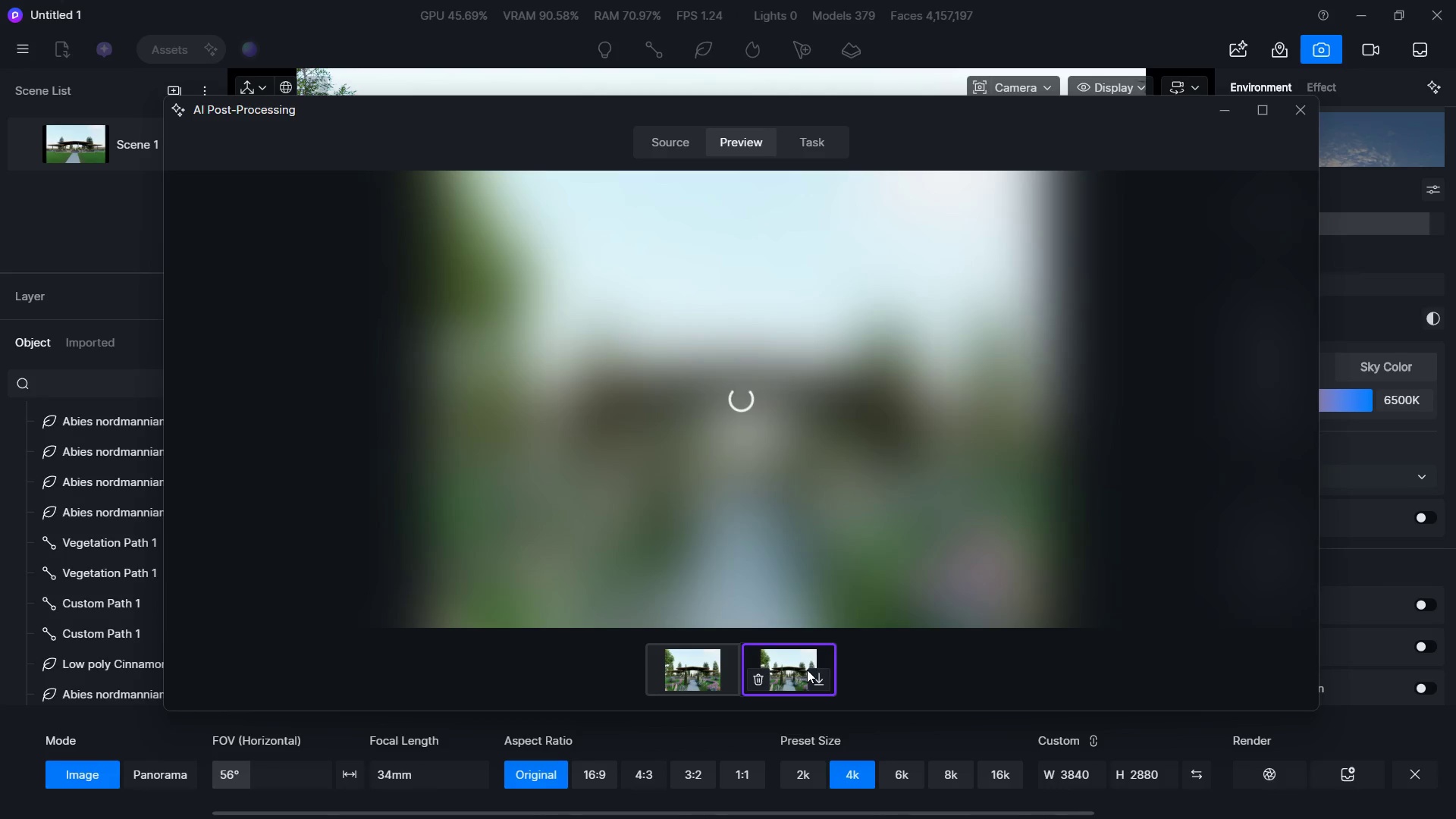 
left_click([824, 681])
 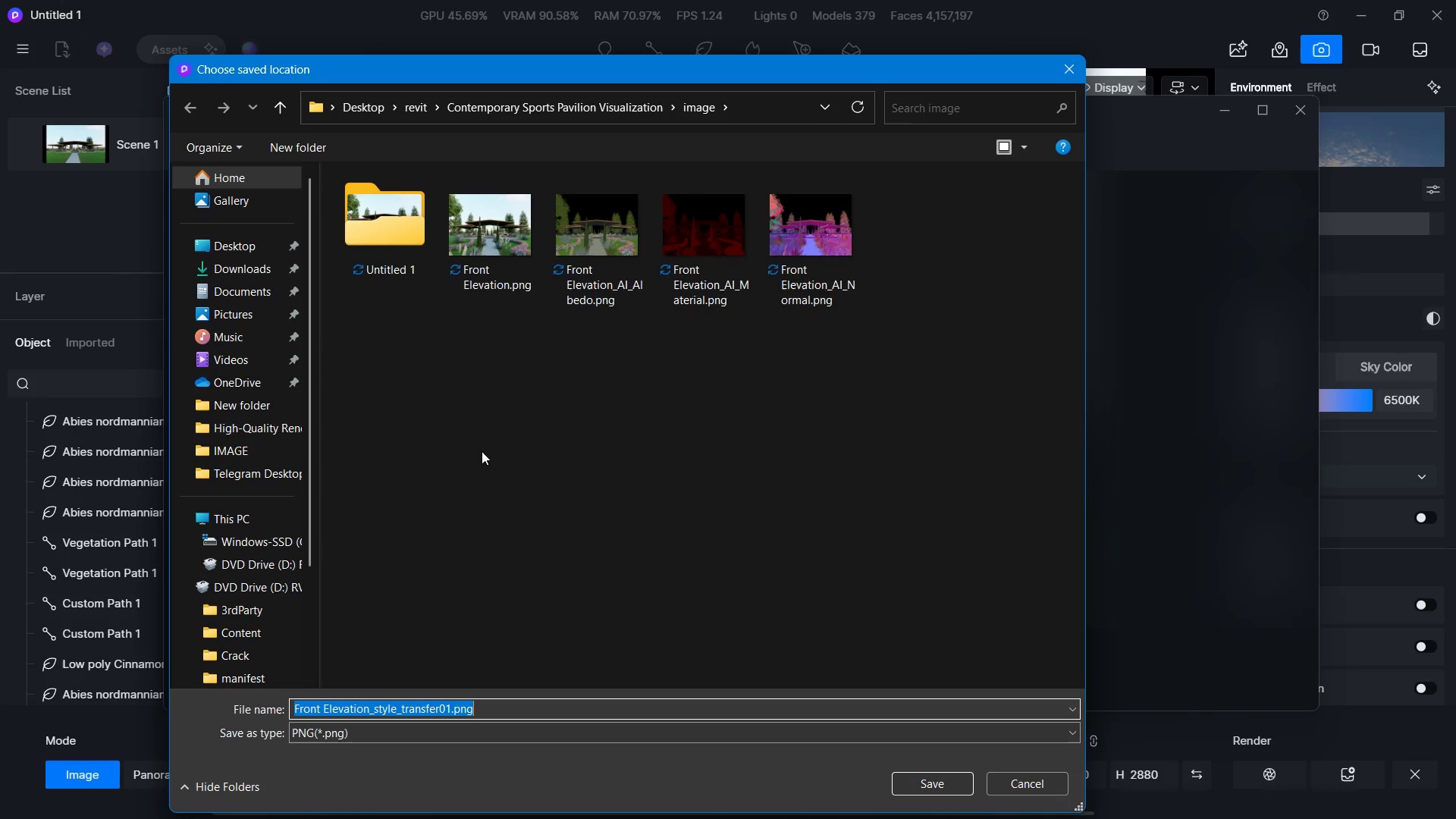 
right_click([604, 504])
 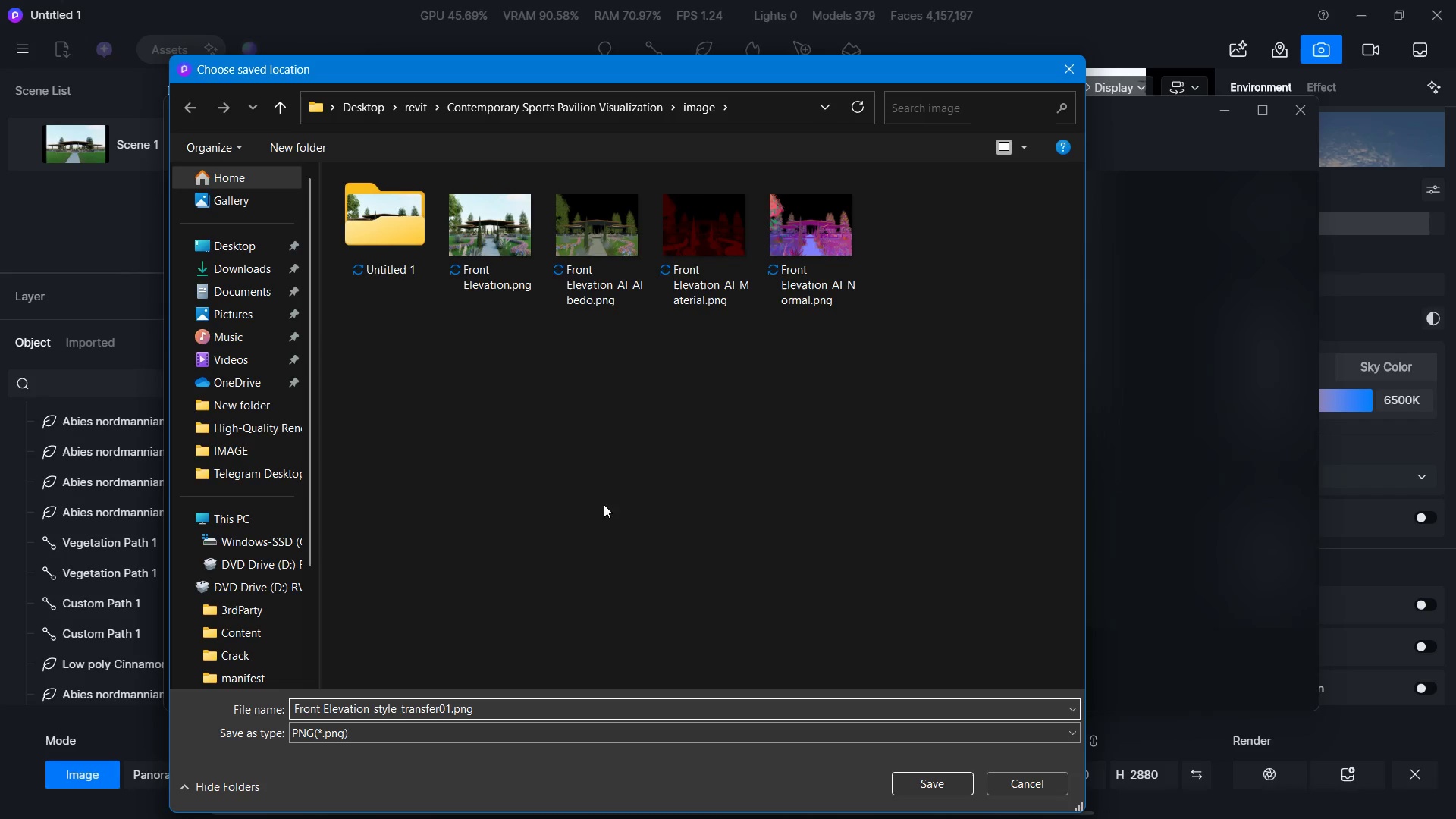 
key(Alt+Tab)
 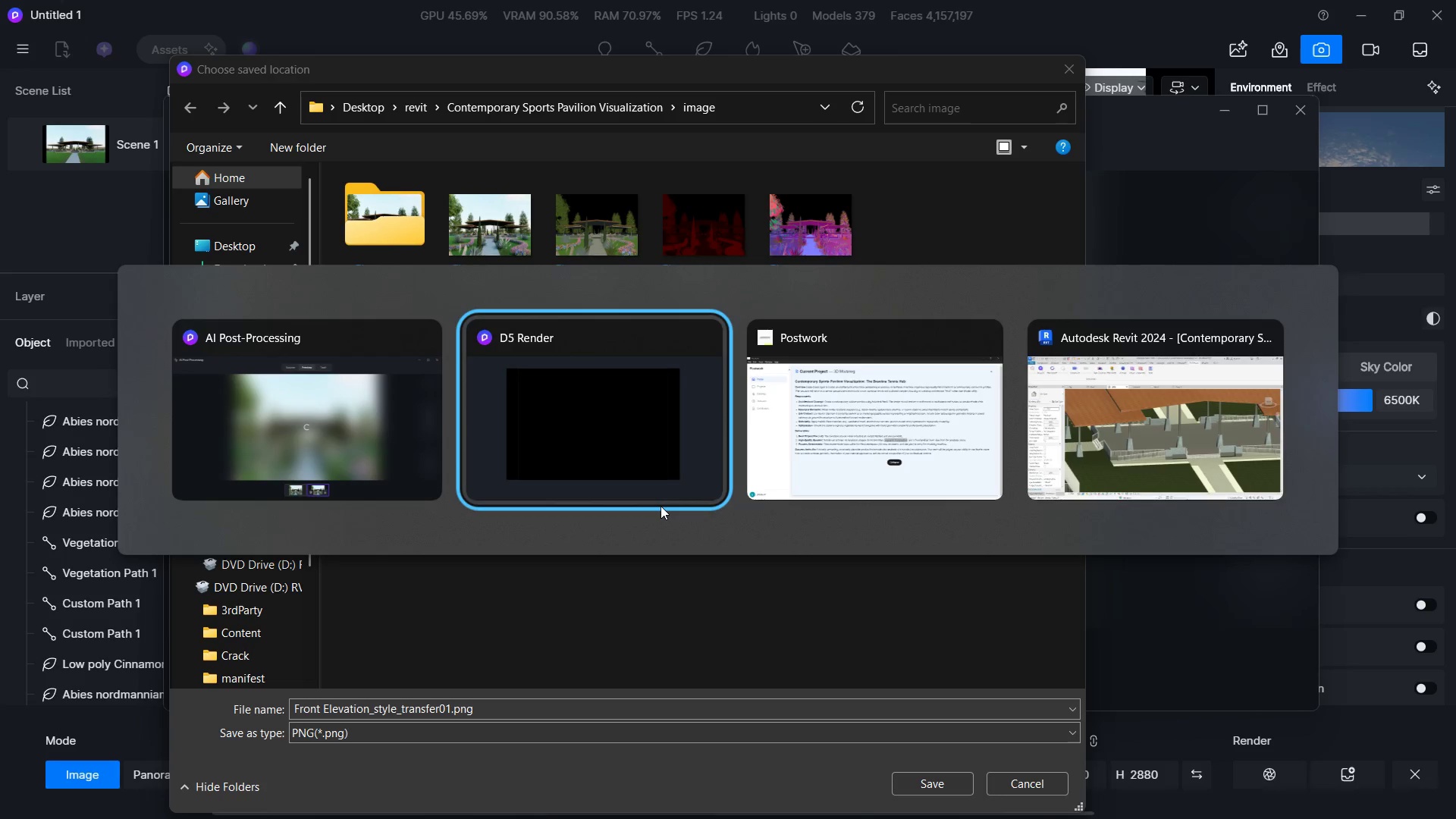 
key(Alt+Tab)